 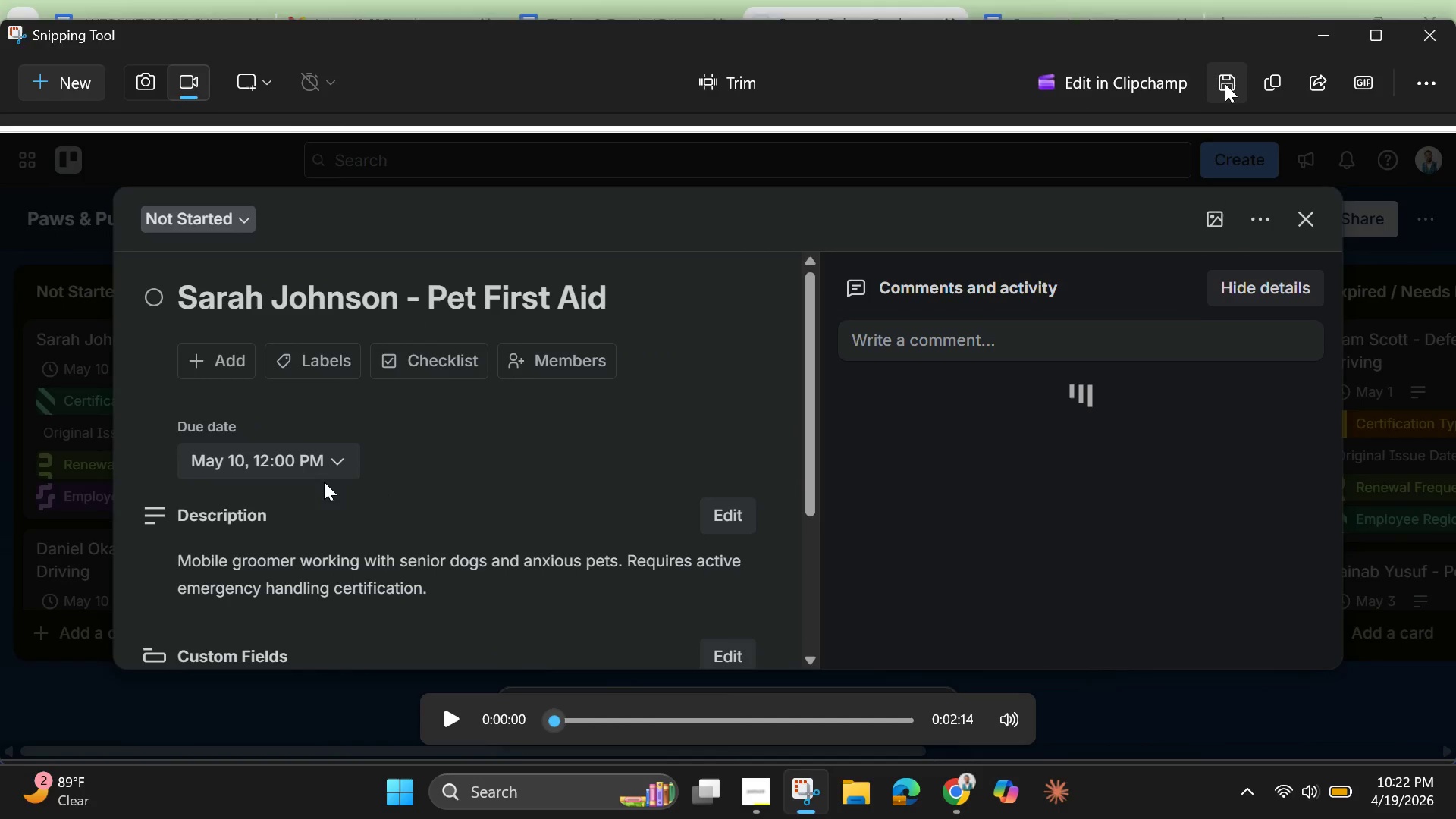 
key(Backspace)
 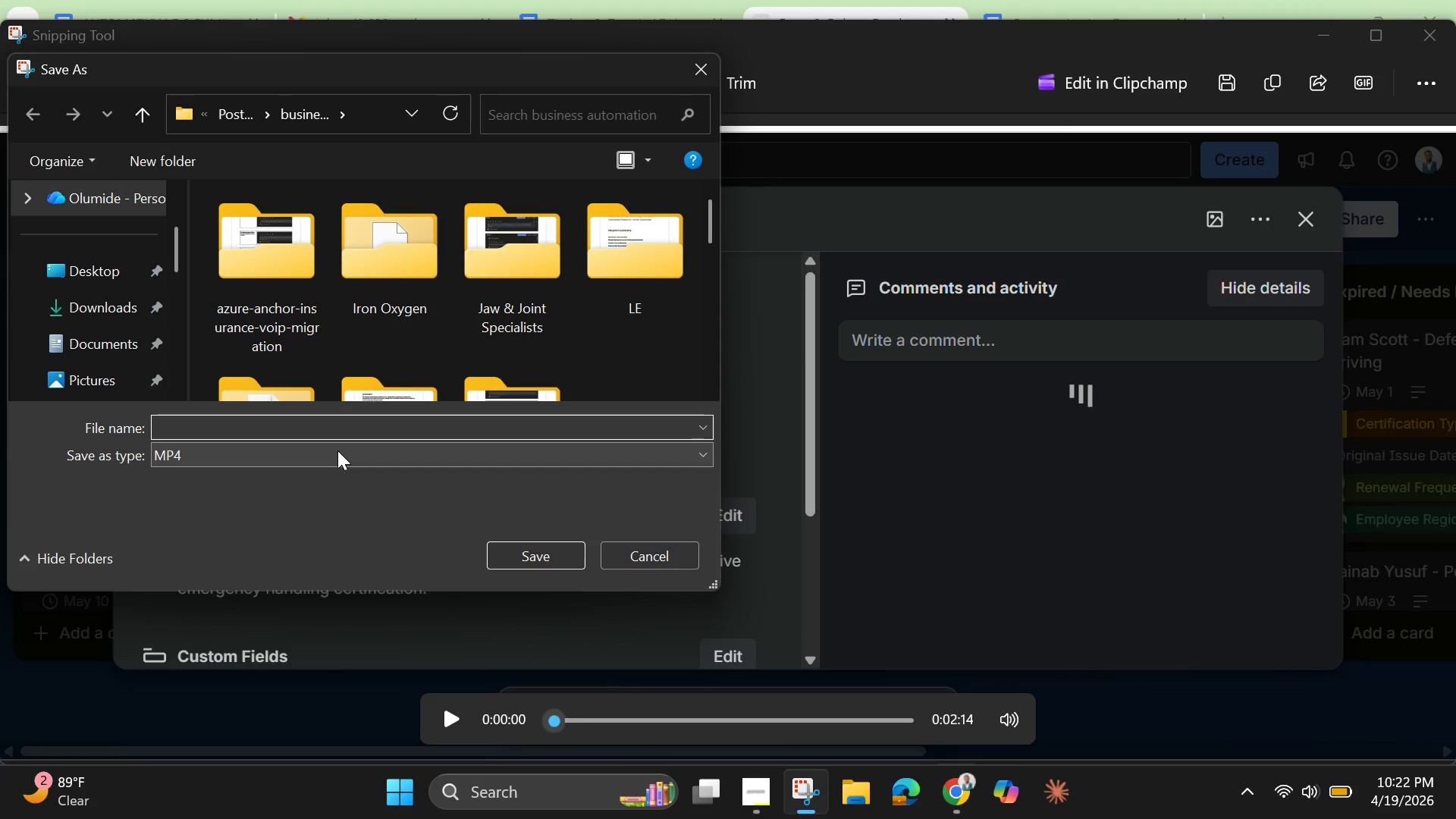 
key(Control+V)
 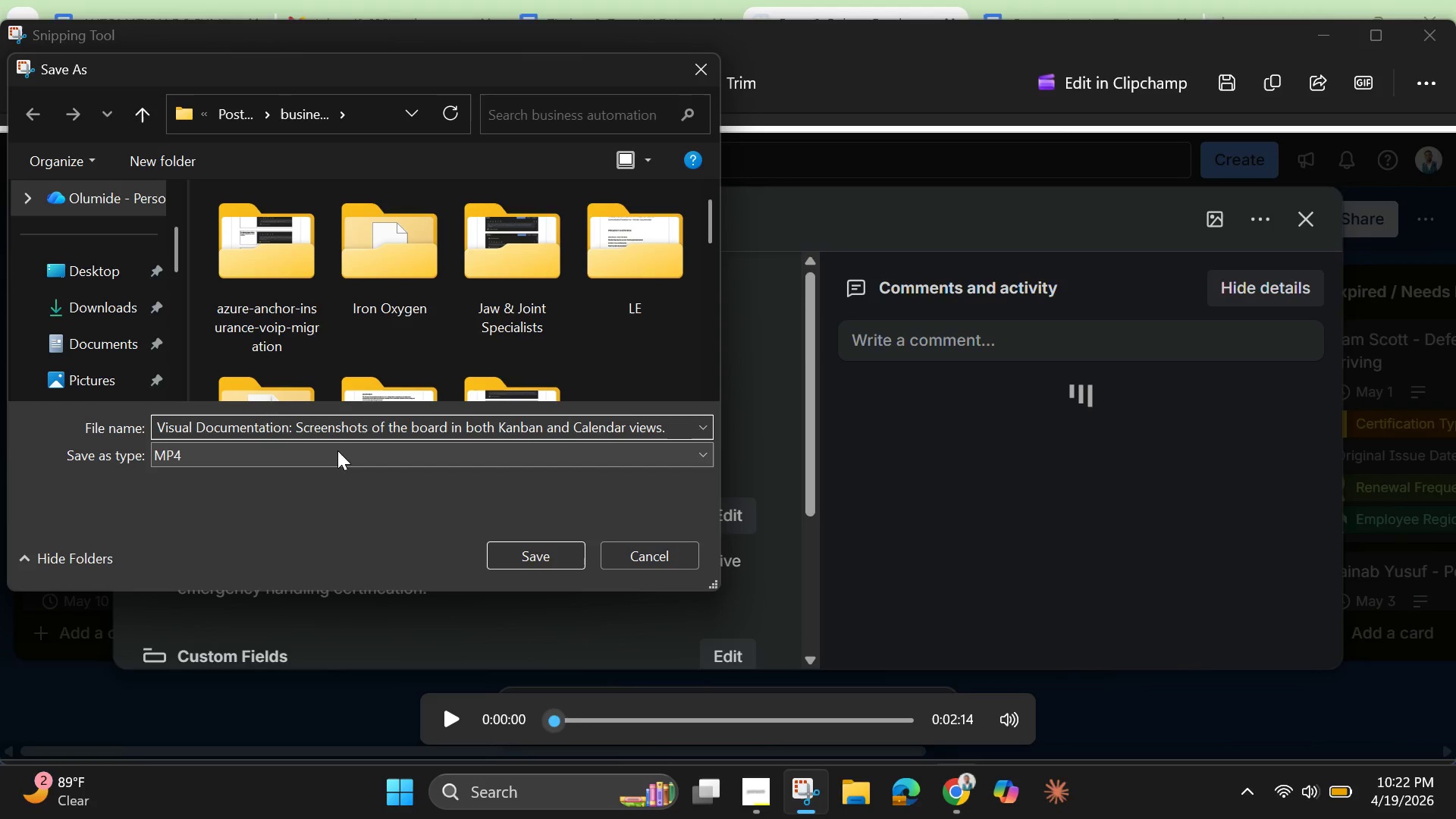 
key(Backspace)
 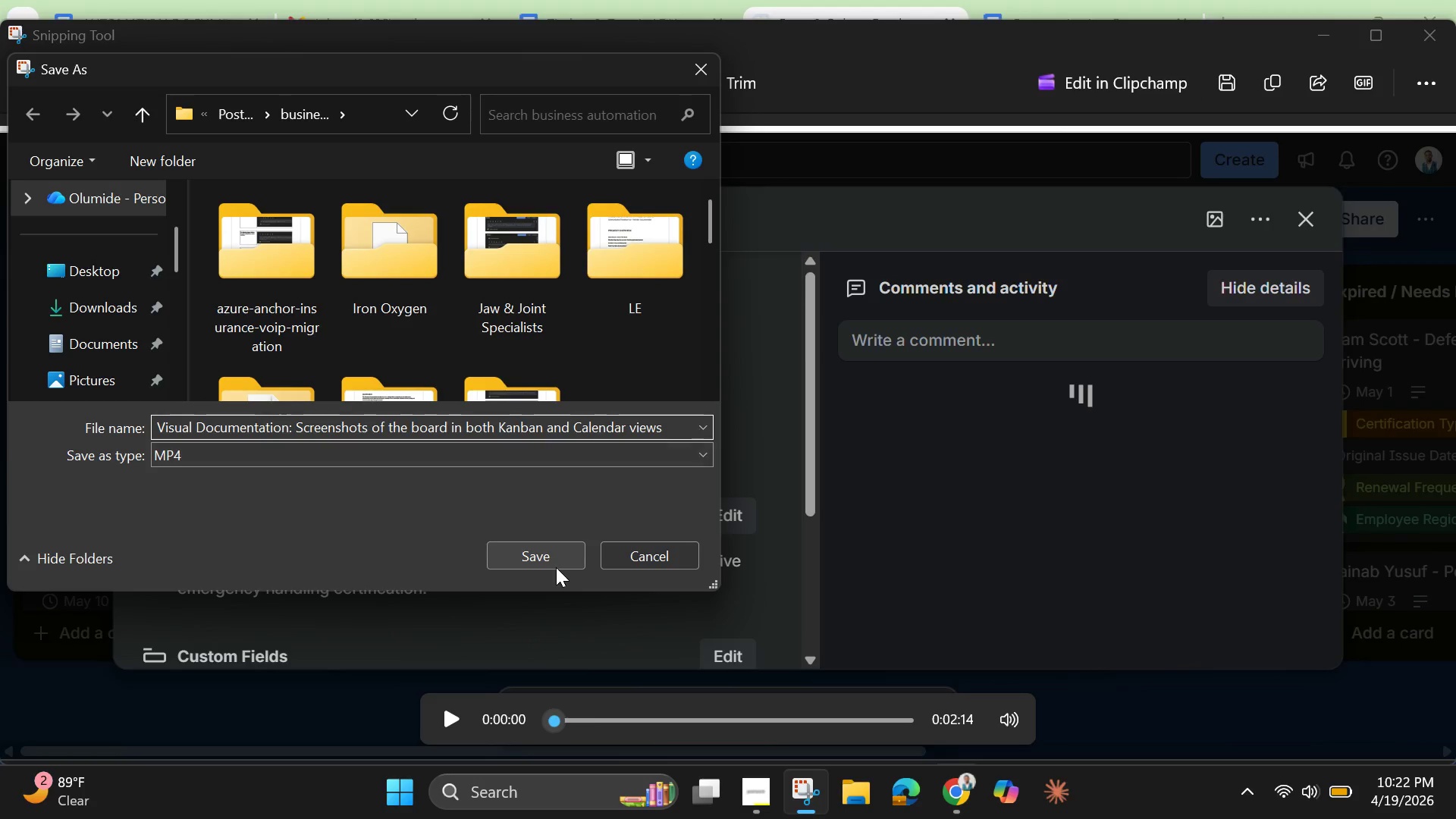 
left_click([553, 552])
 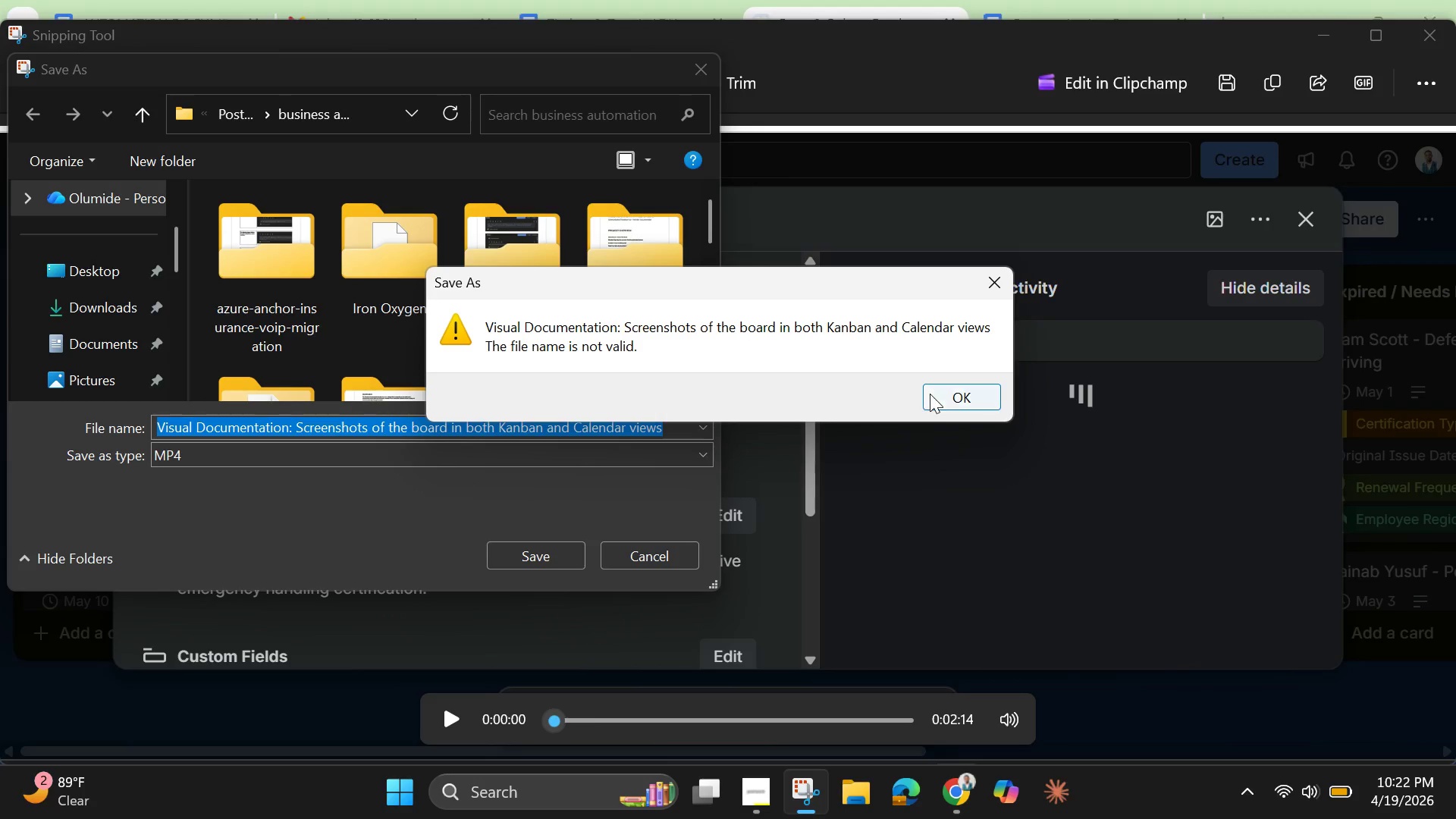 
left_click([956, 397])
 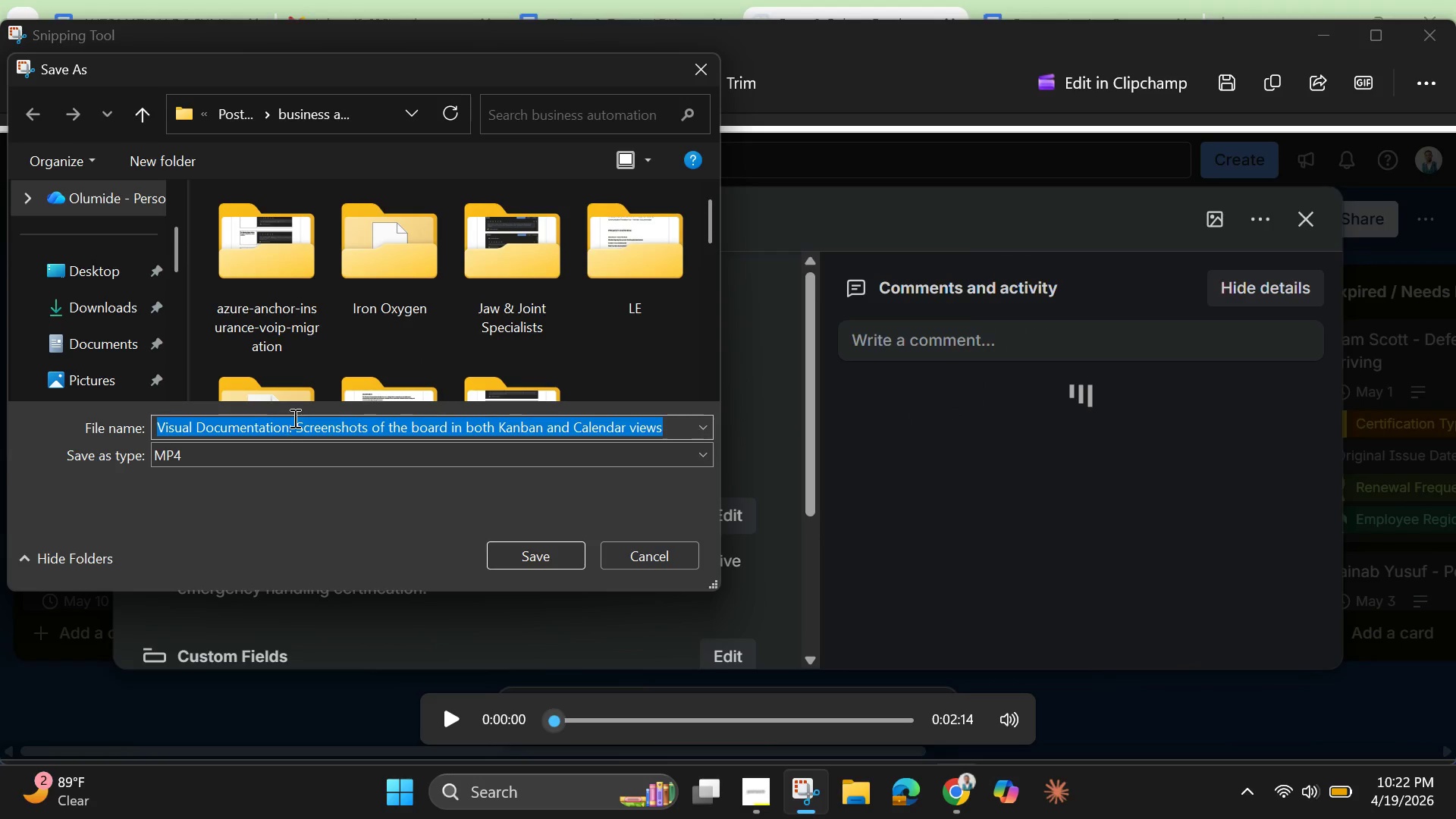 
left_click_drag(start_coordinate=[294, 419], to_coordinate=[300, 422])
 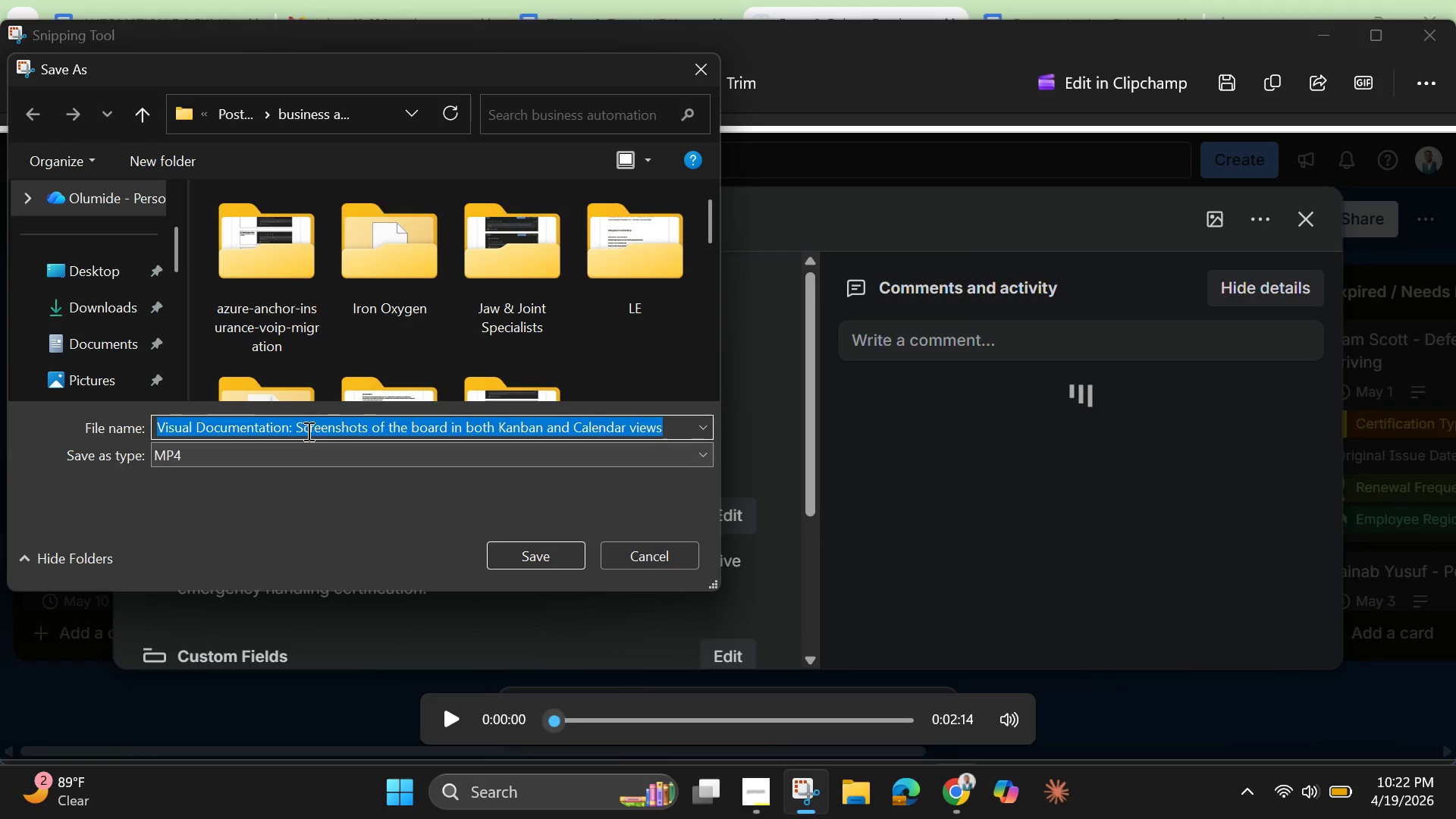 
left_click([304, 430])
 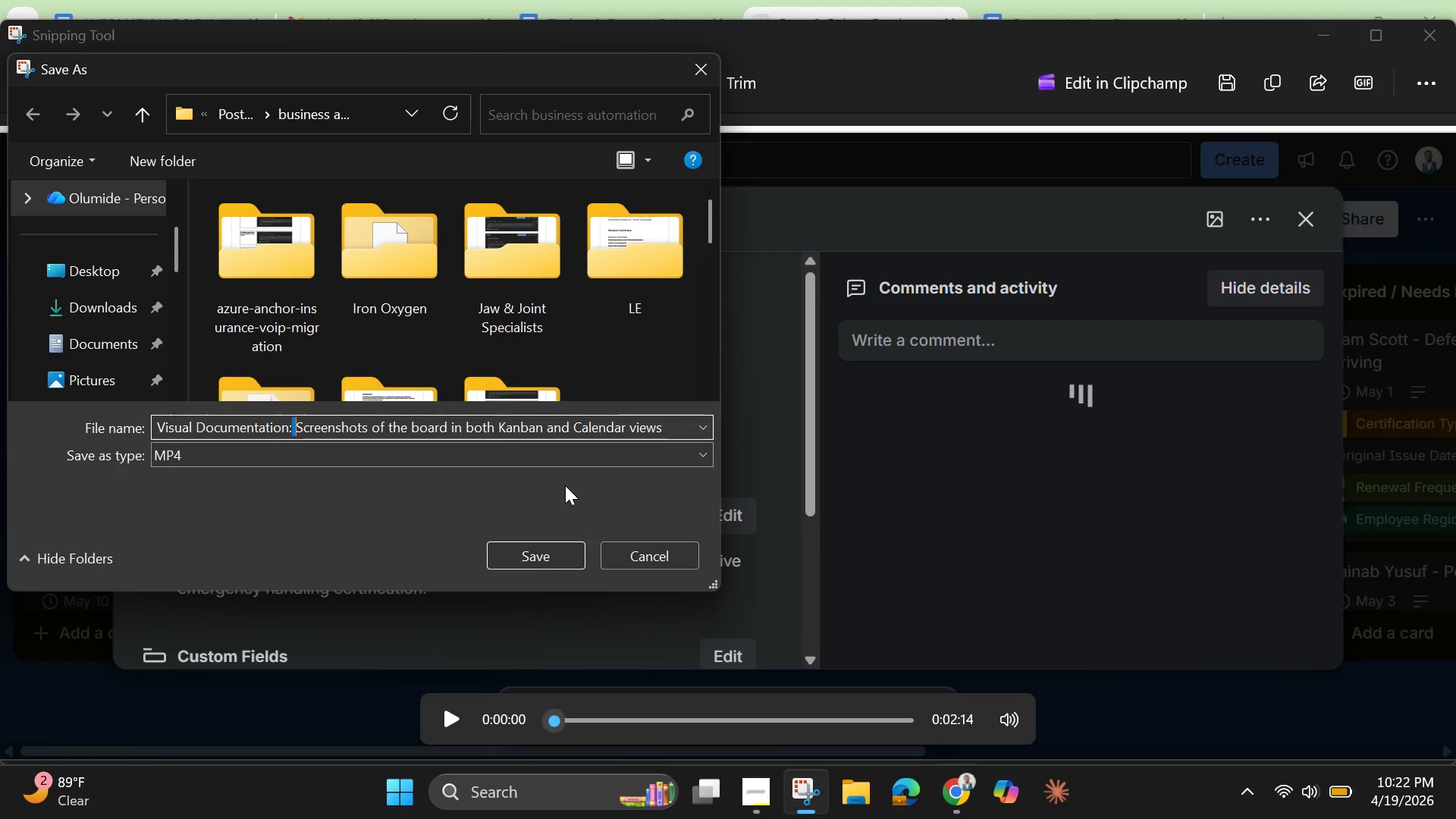 
key(Backspace)
 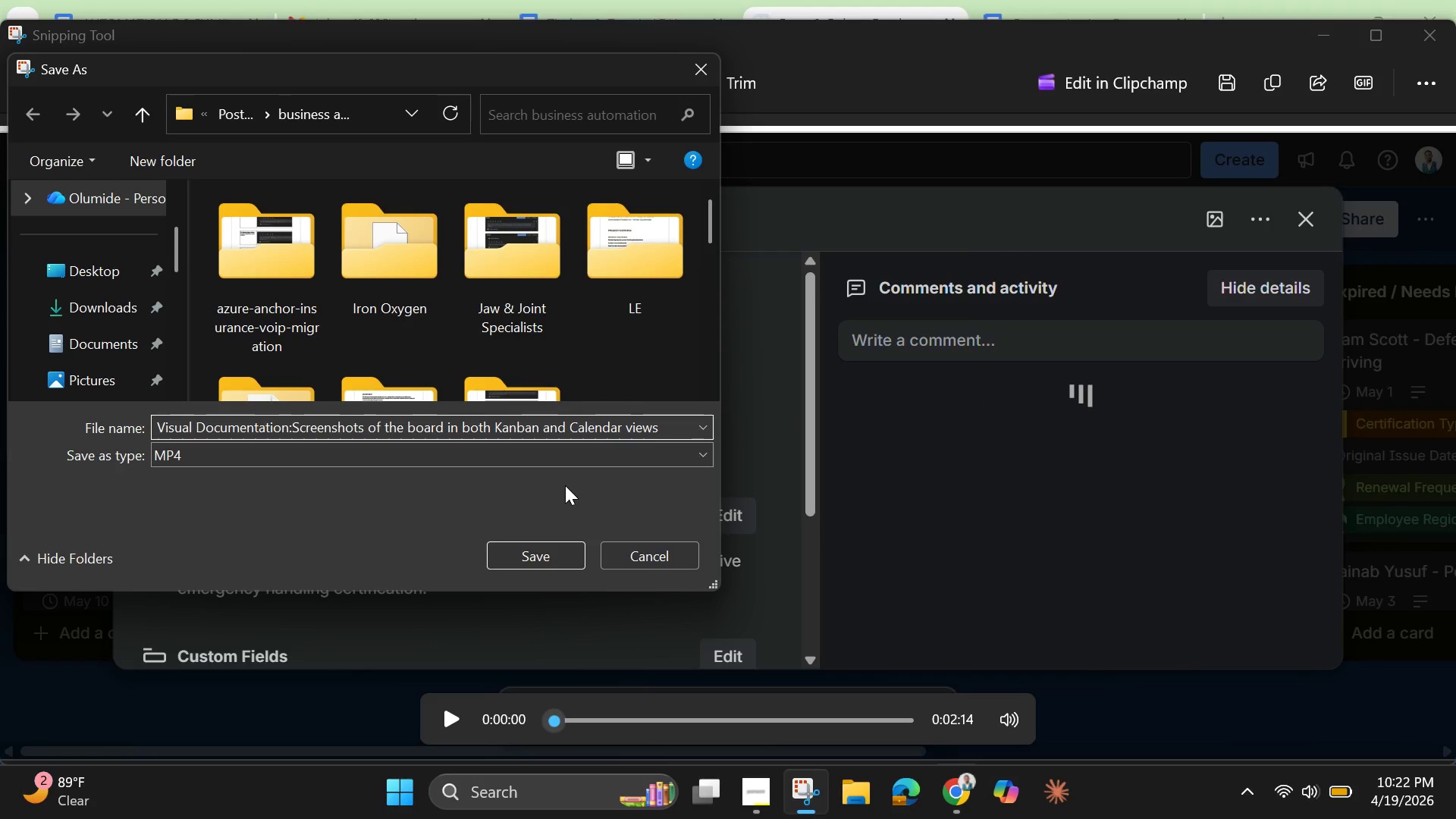 
key(Backspace)
 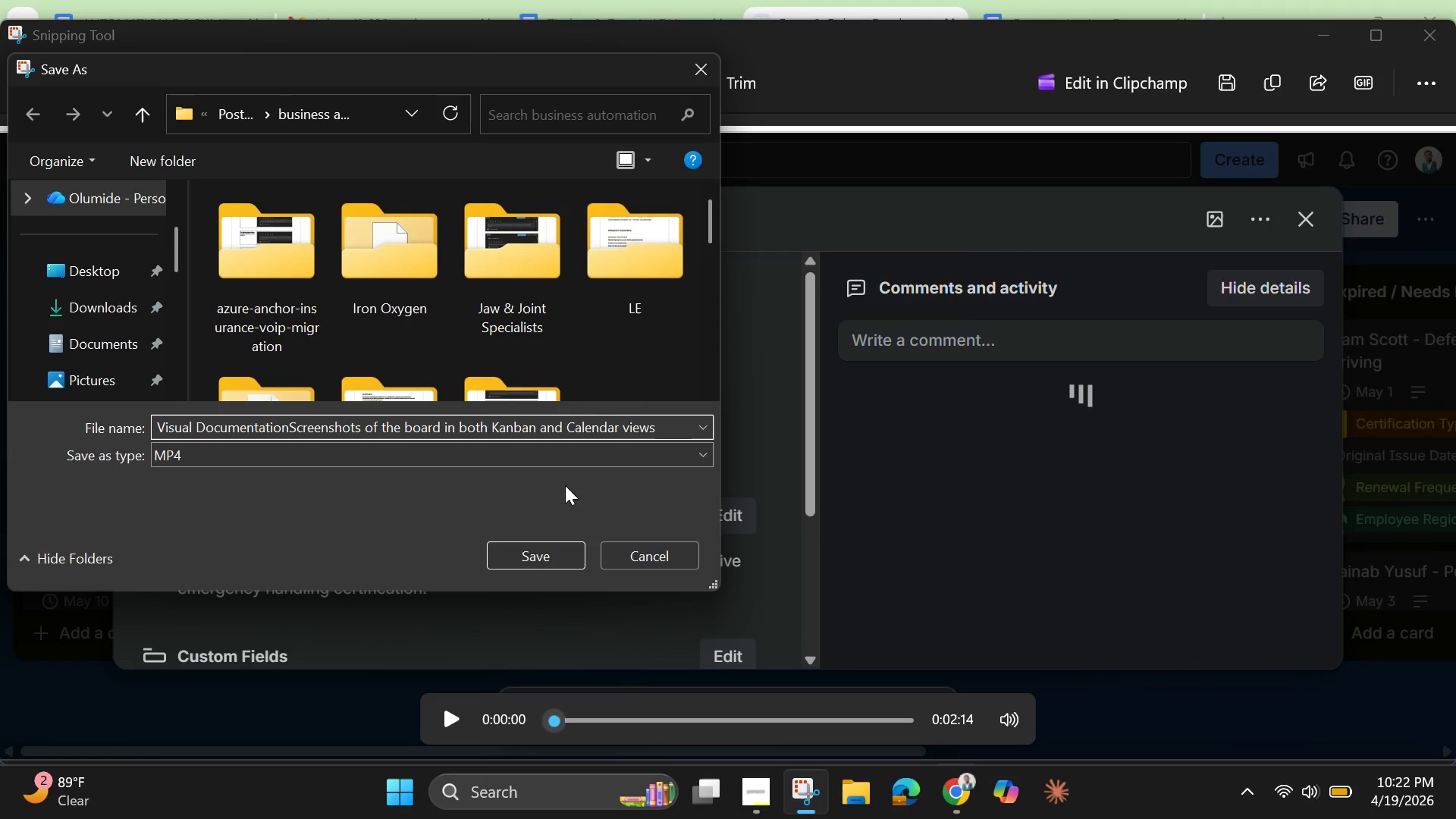 
key(Space)
 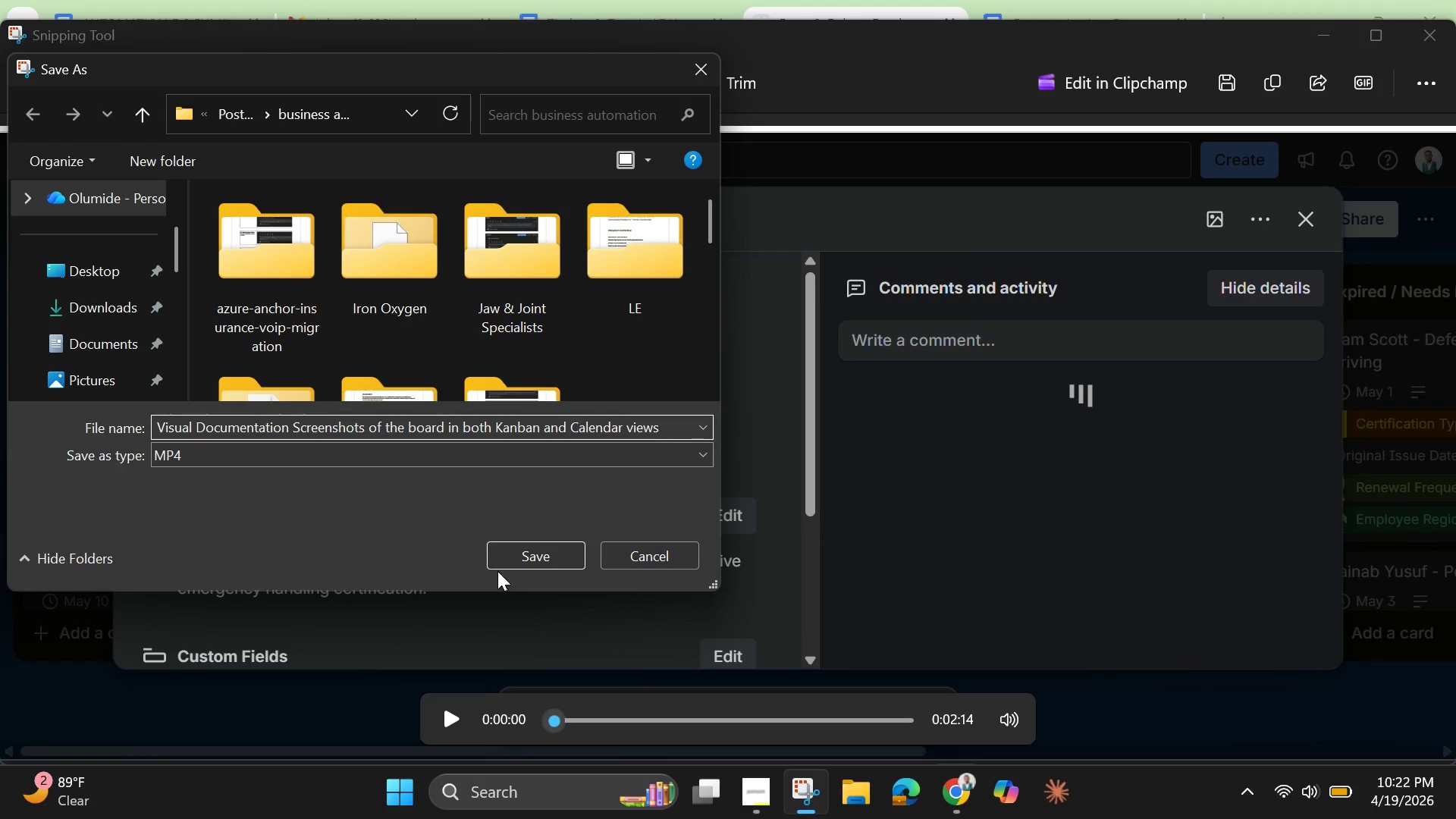 
left_click([522, 554])